 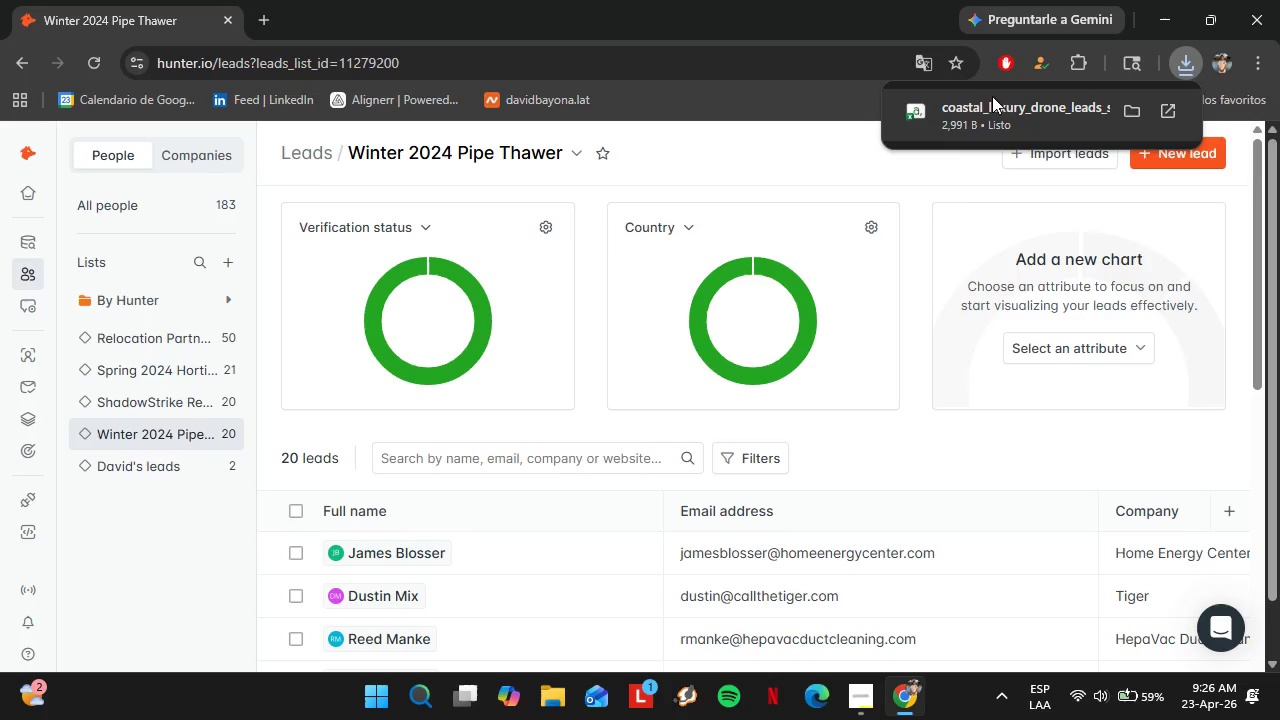 
left_click([976, 105])
 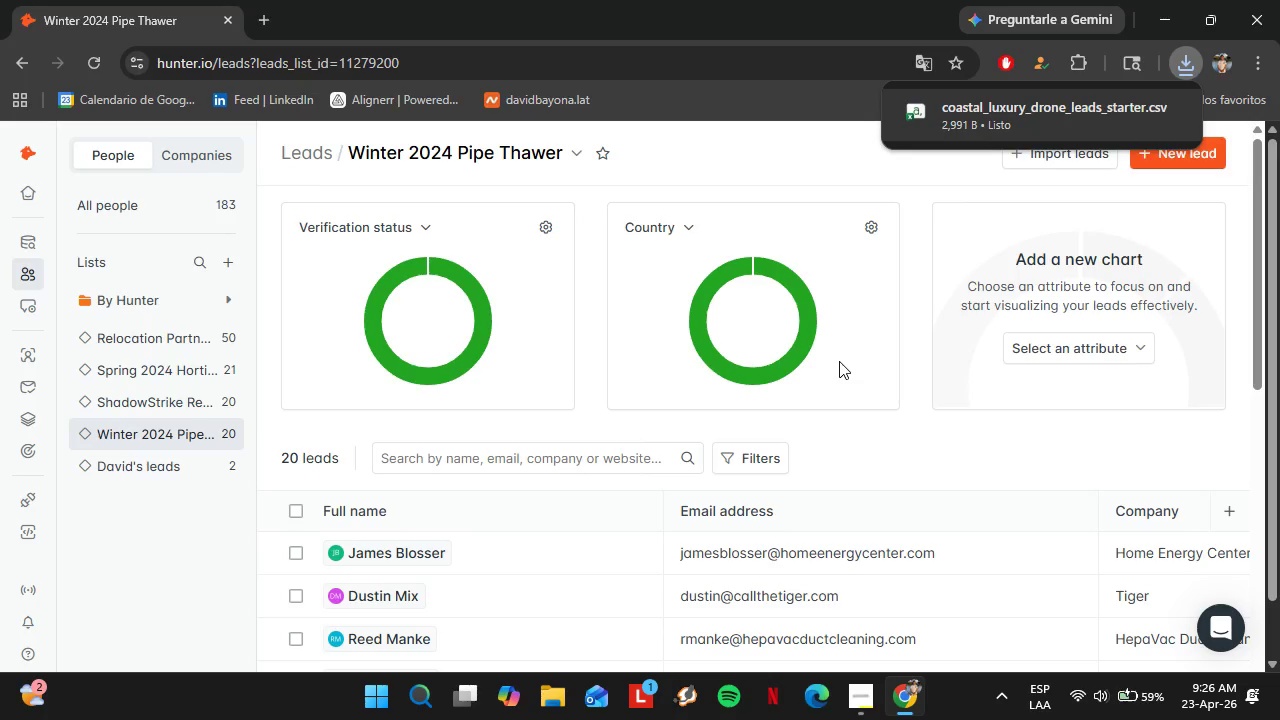 
wait(11.26)
 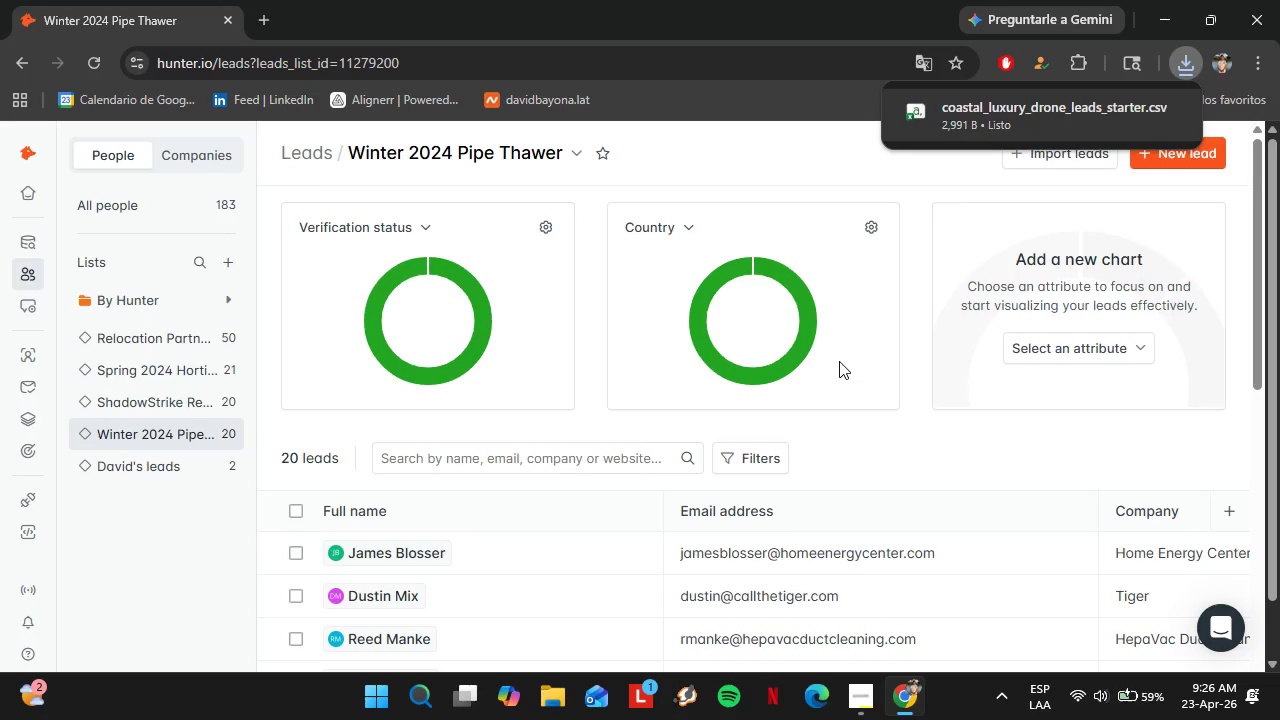 
scroll: coordinate [325, 438], scroll_direction: down, amount: 11.0
 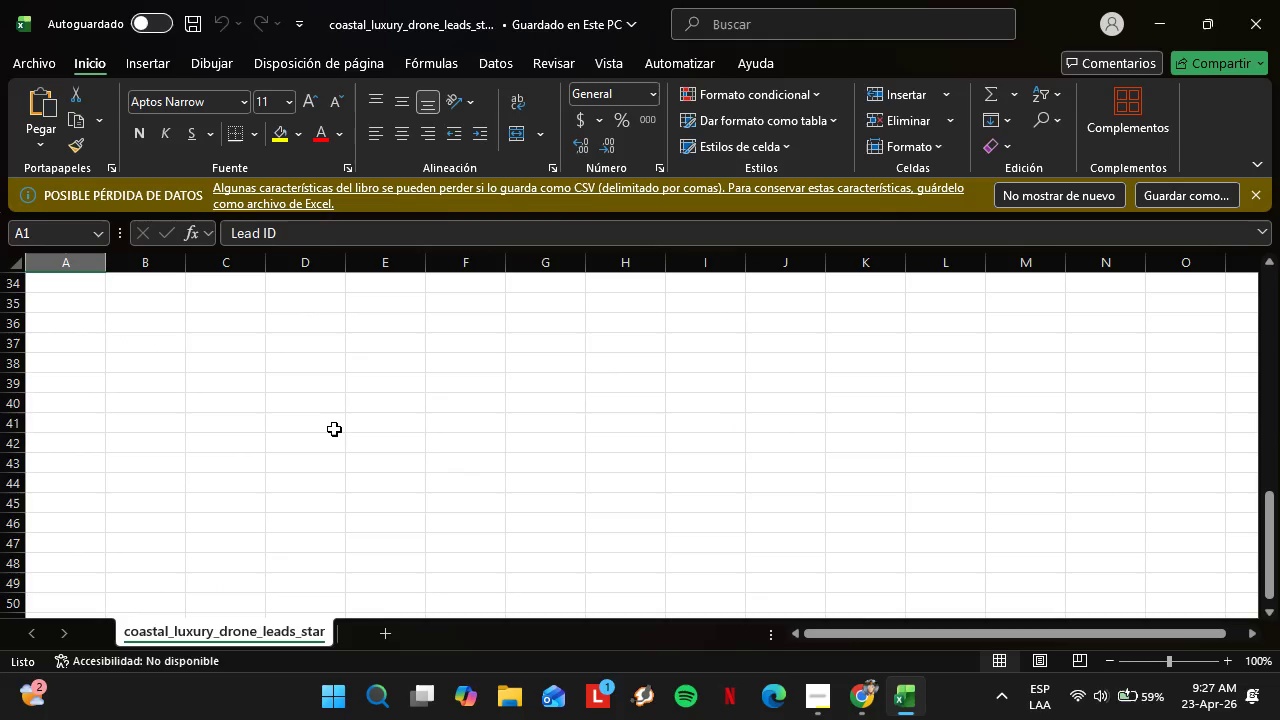 
scroll: coordinate [334, 429], scroll_direction: up, amount: 5.0
 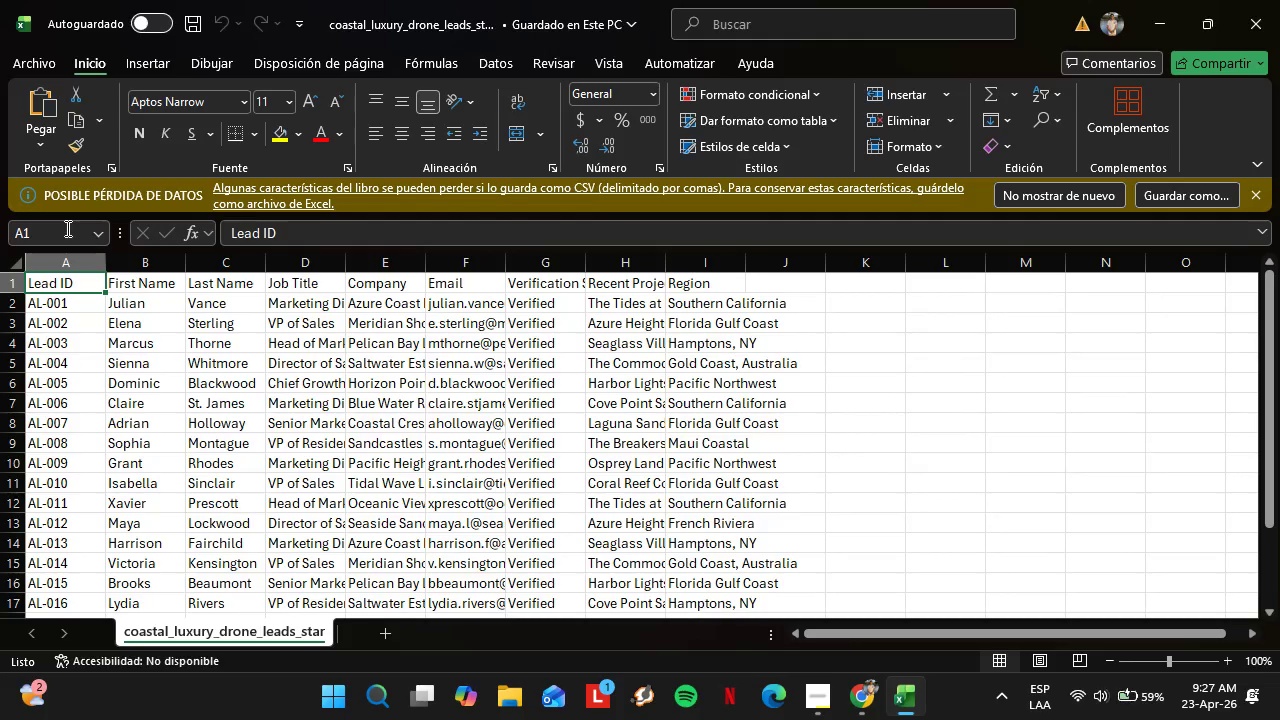 
double_click([103, 262])
 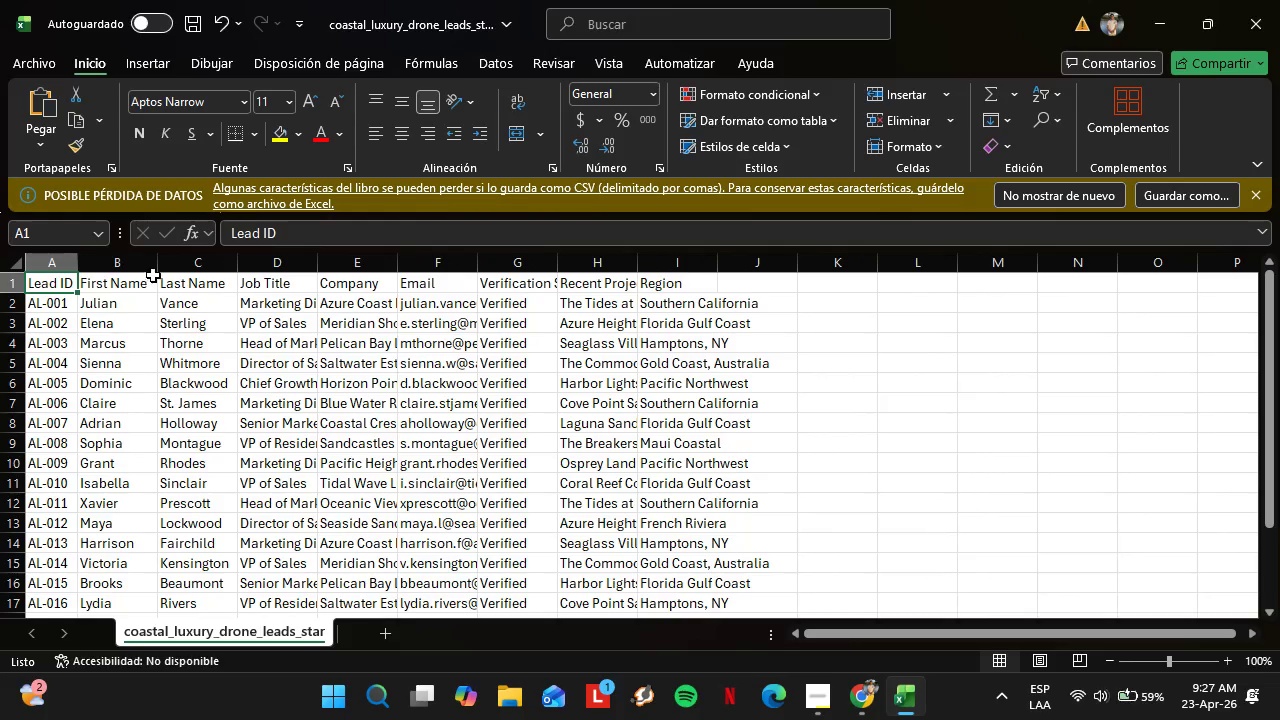 
left_click([156, 268])
 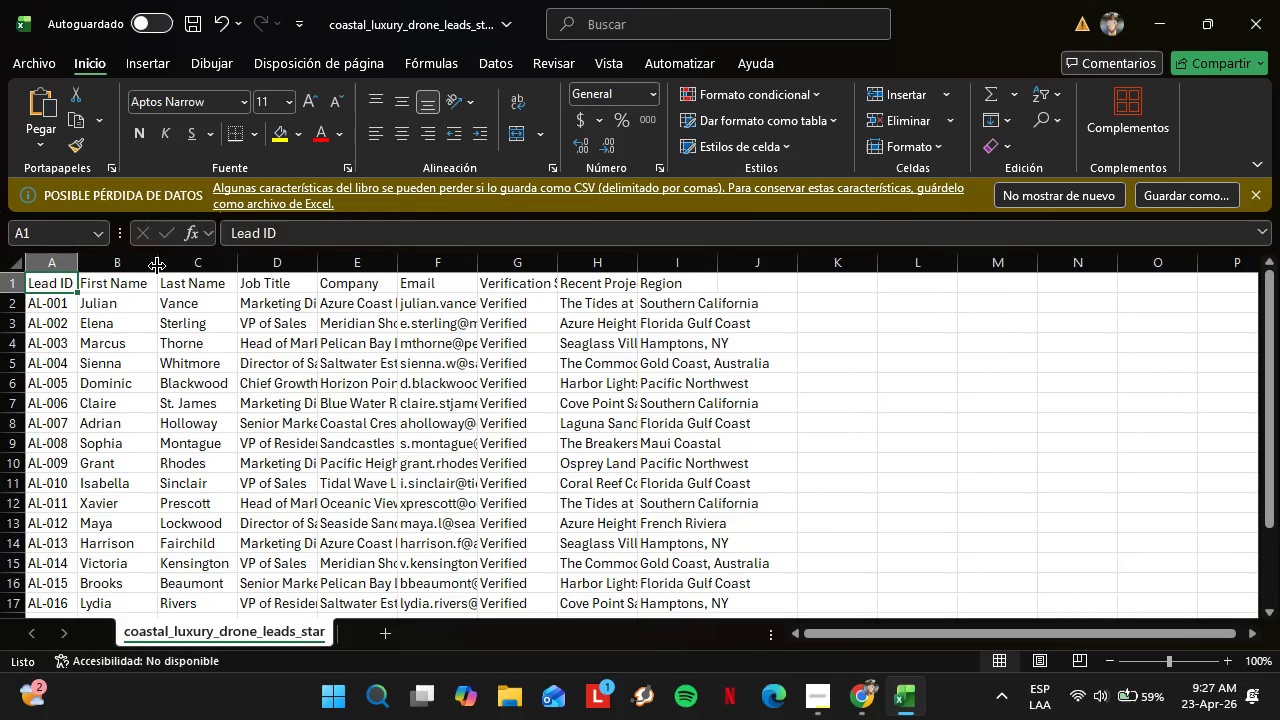 
left_click([157, 265])
 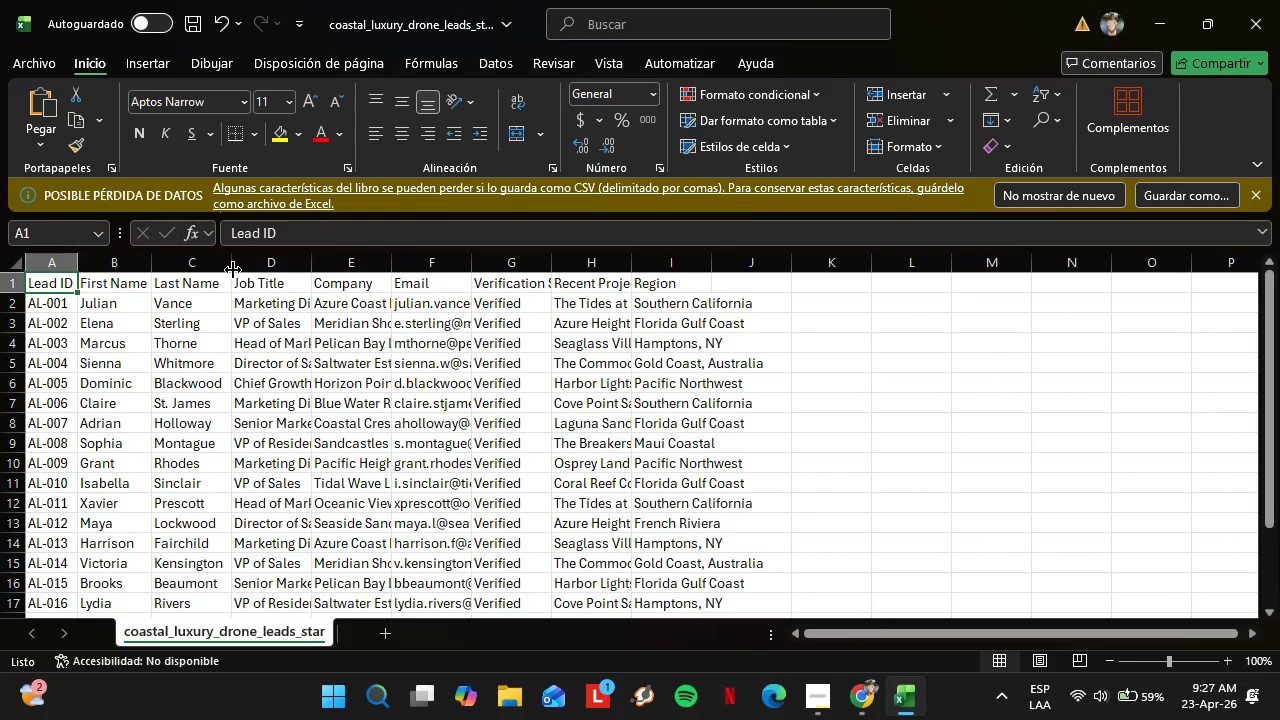 
double_click([234, 270])
 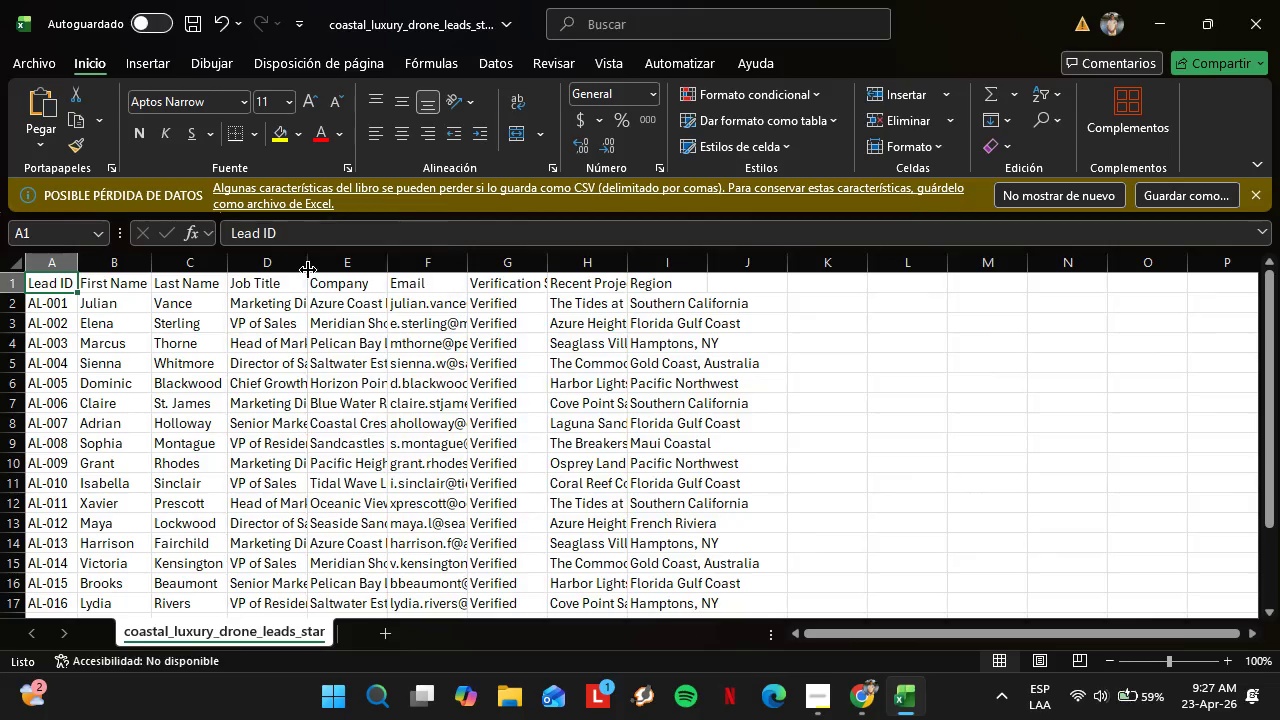 
double_click([308, 270])
 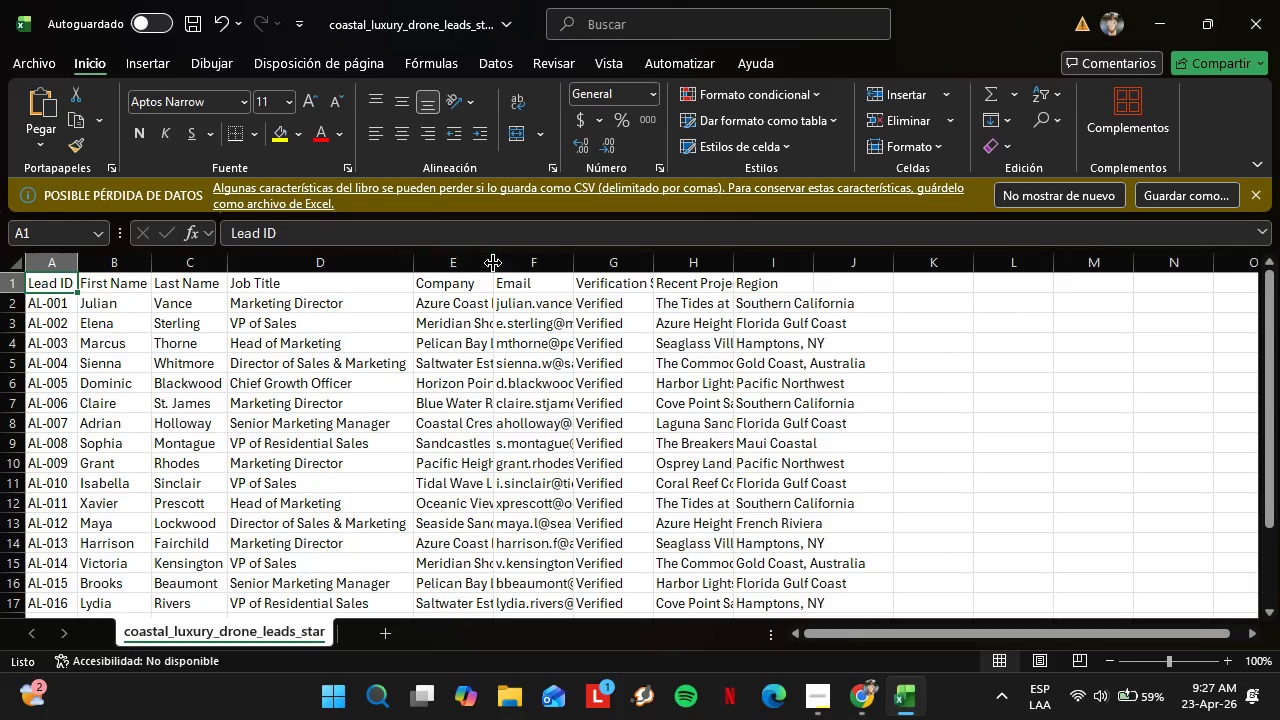 
double_click([494, 261])
 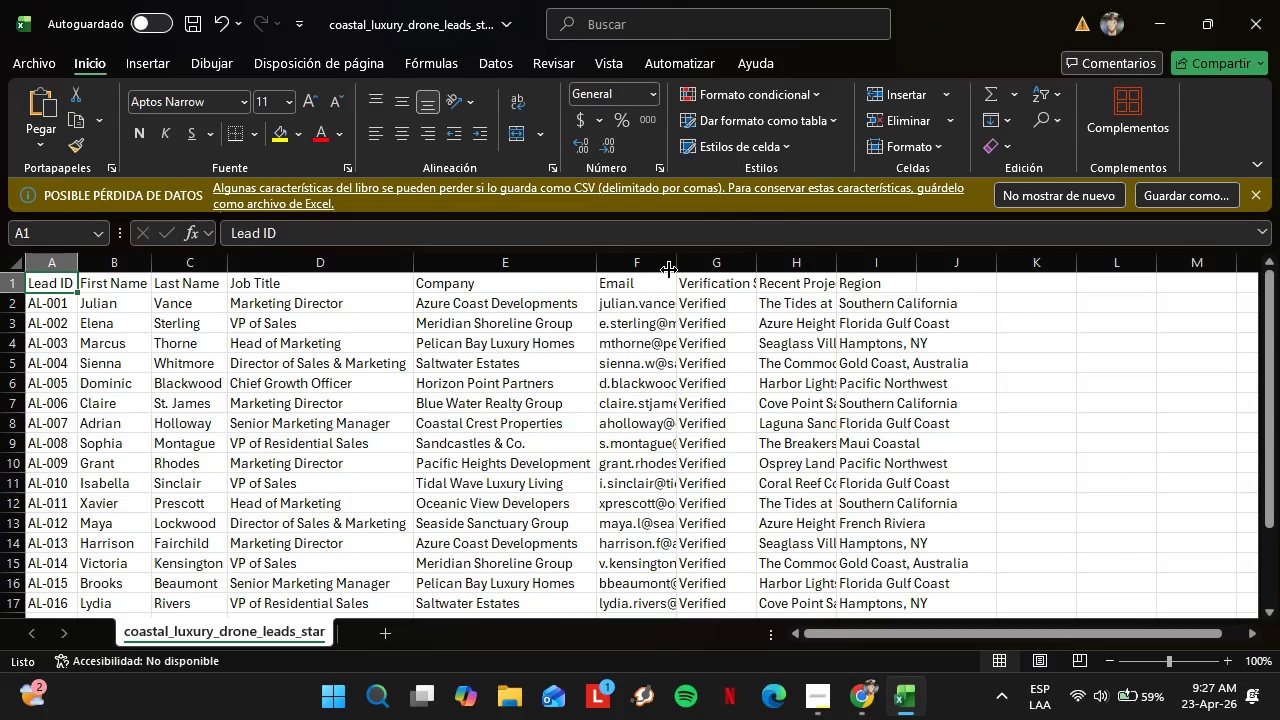 
left_click([679, 269])
 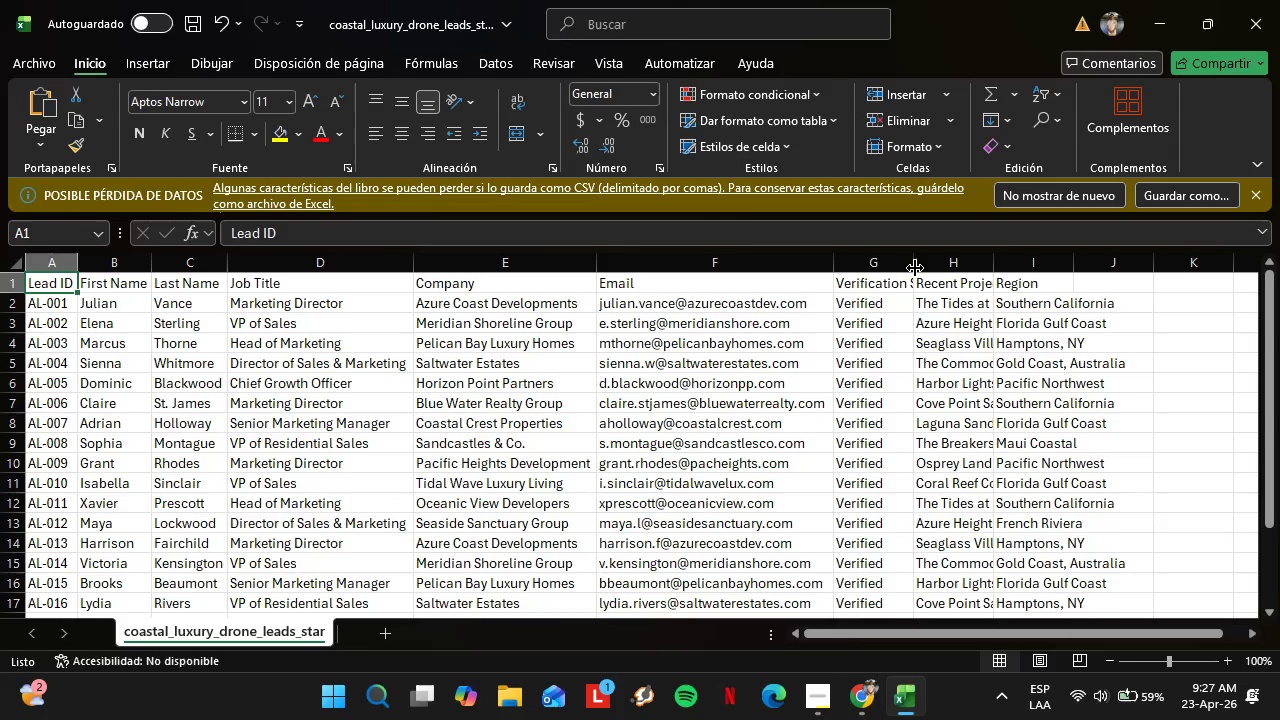 
double_click([917, 265])
 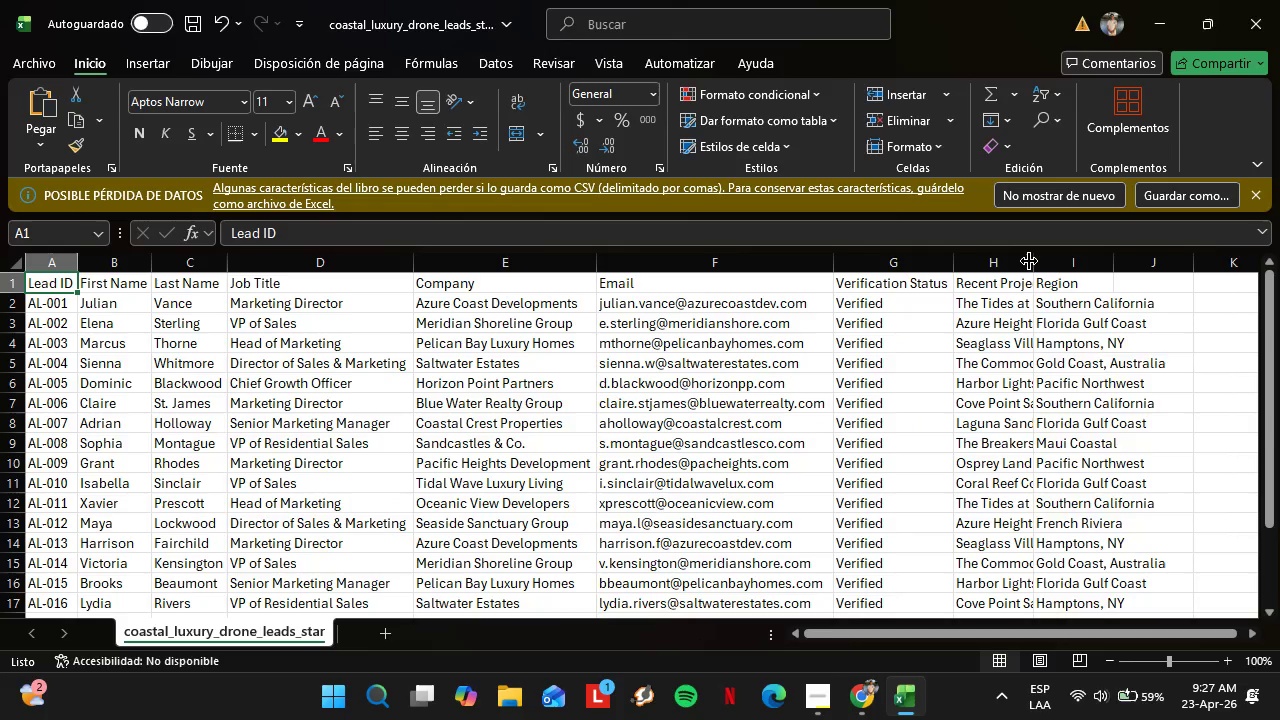 
double_click([1029, 261])
 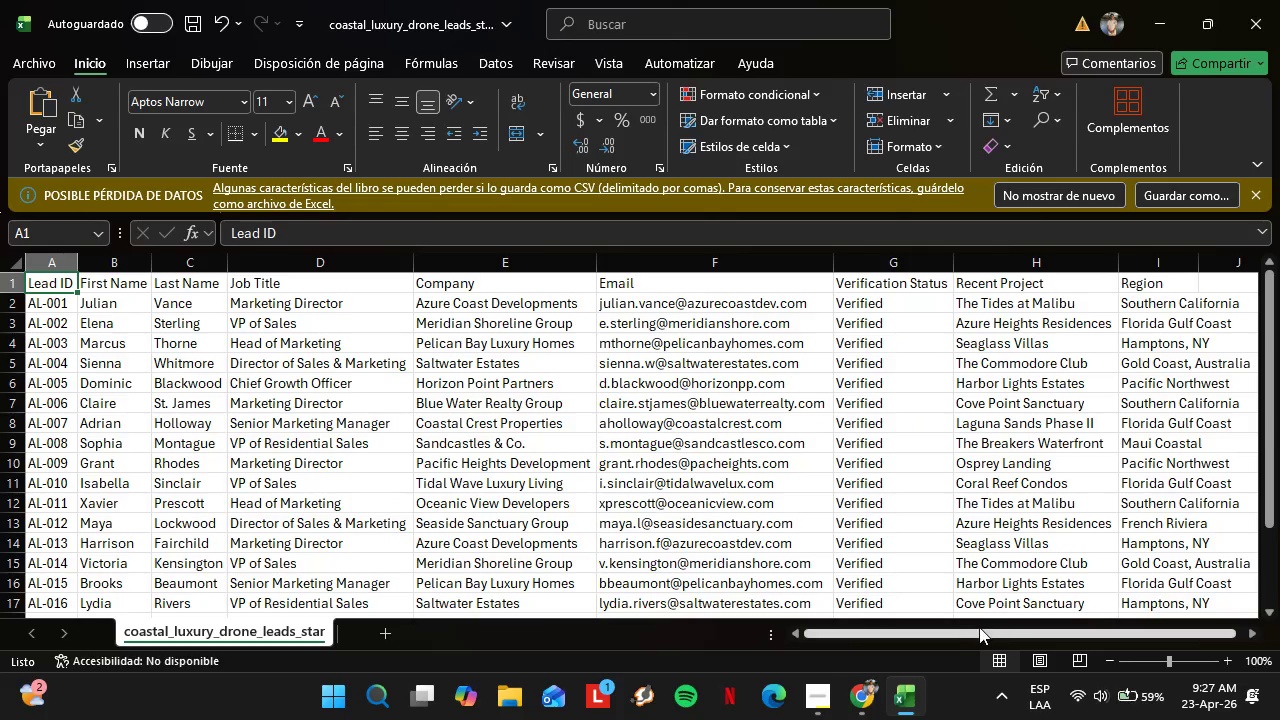 
left_click_drag(start_coordinate=[969, 631], to_coordinate=[1155, 633])
 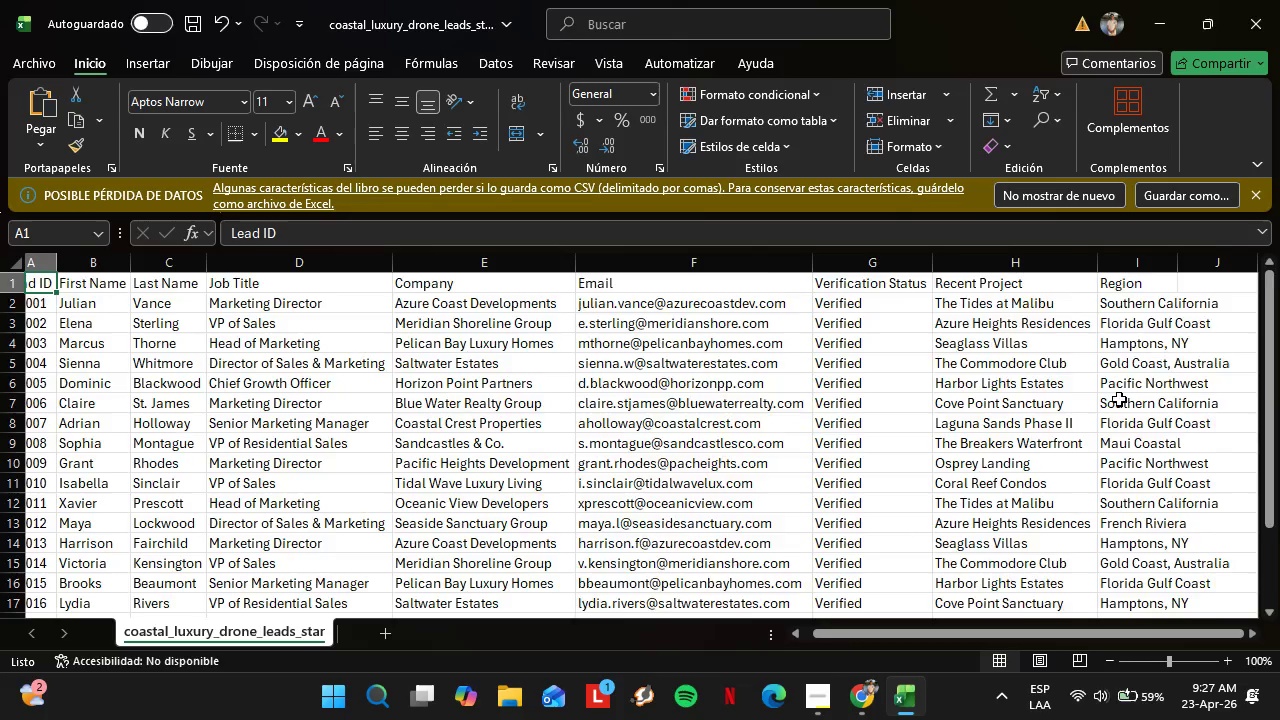 
scroll: coordinate [1116, 398], scroll_direction: down, amount: 2.0
 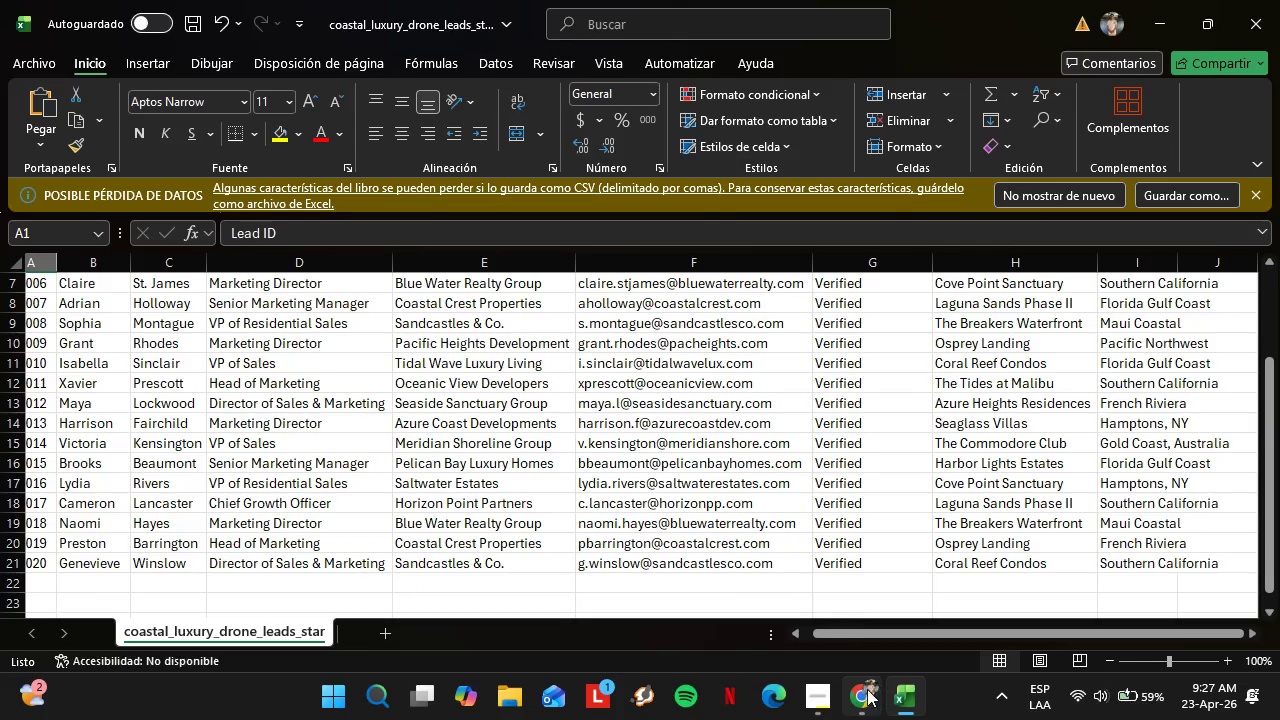 
left_click([811, 698])